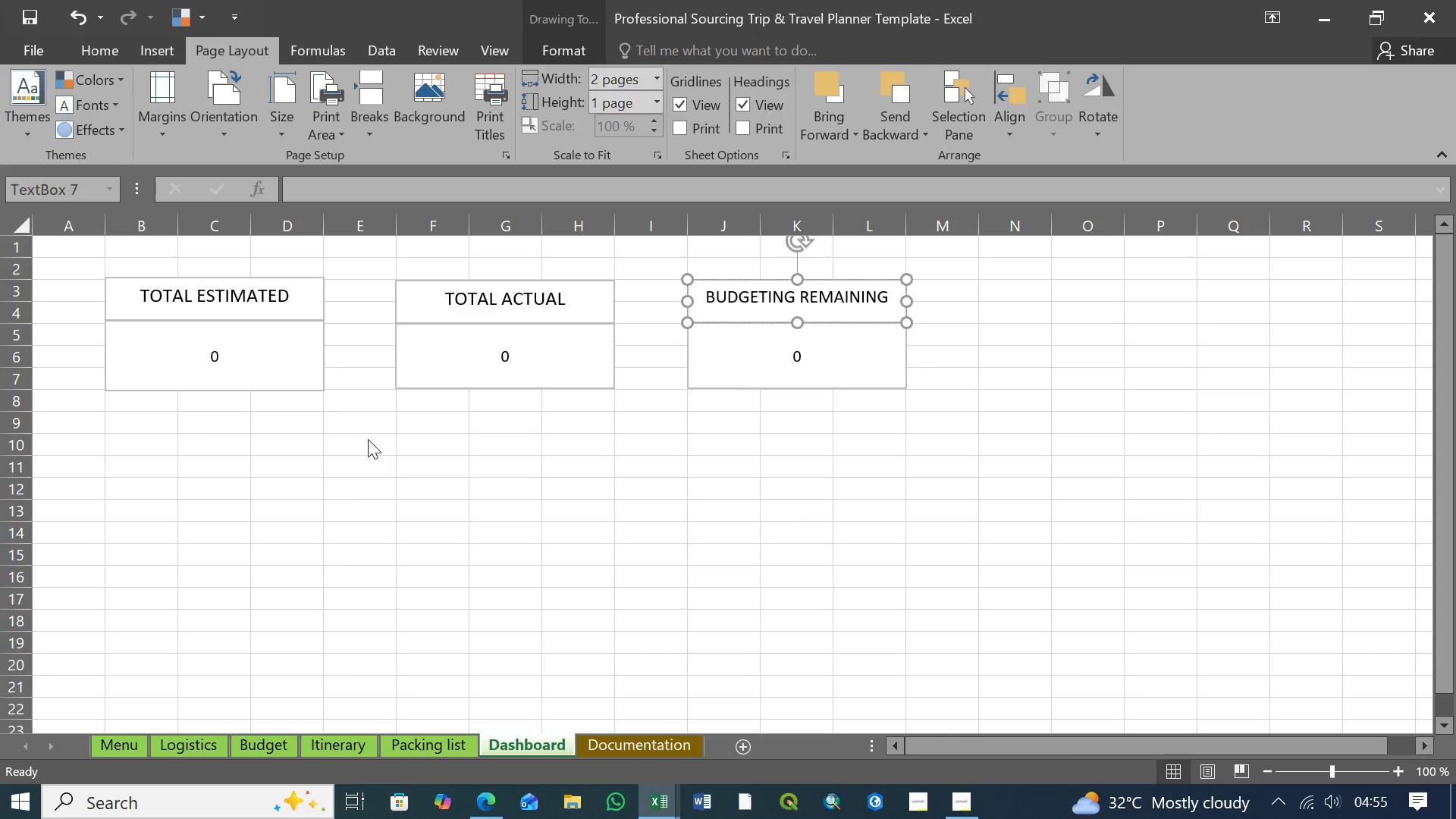 
mouse_move([363, 438])
 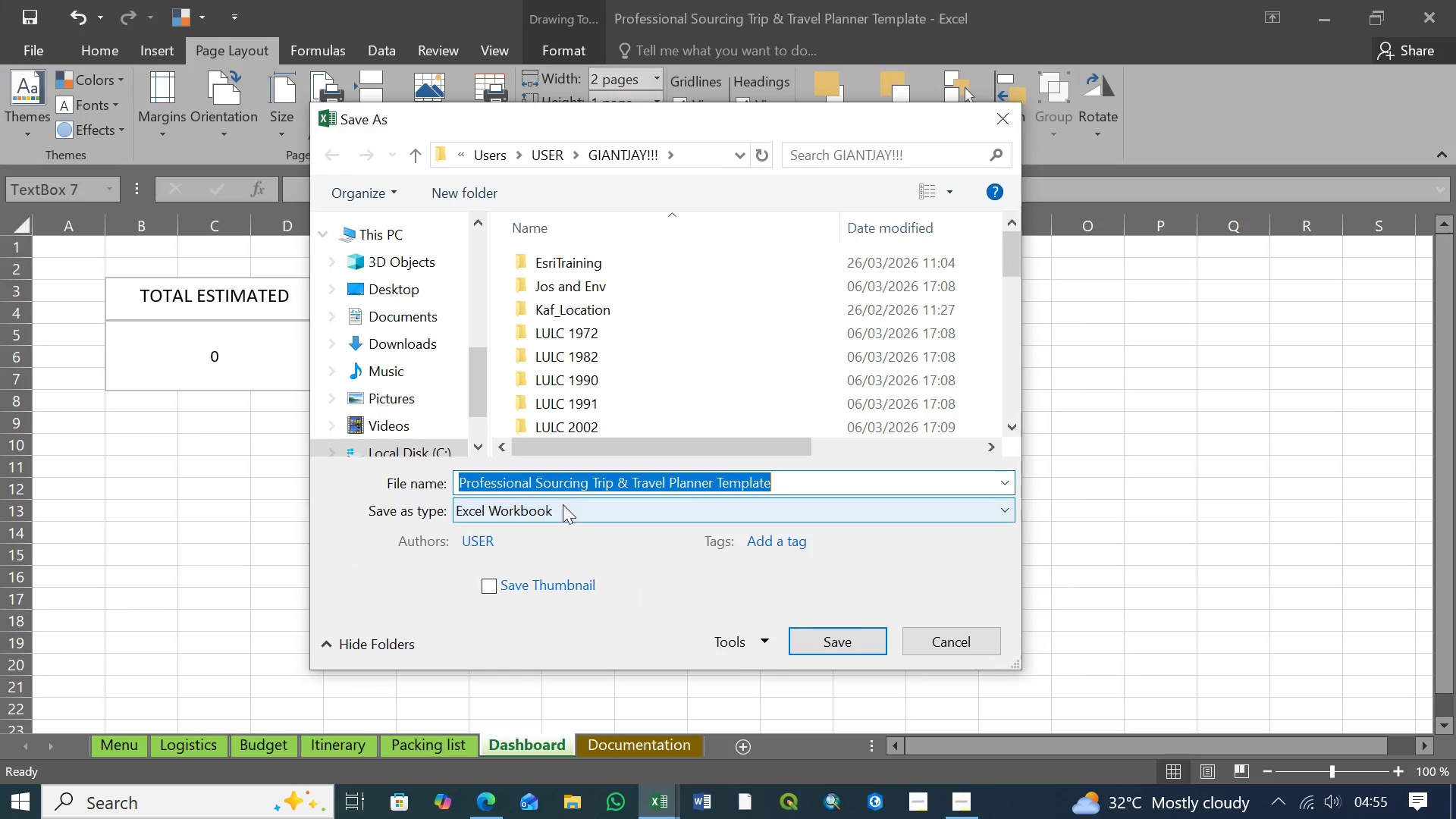 
left_click([563, 504])
 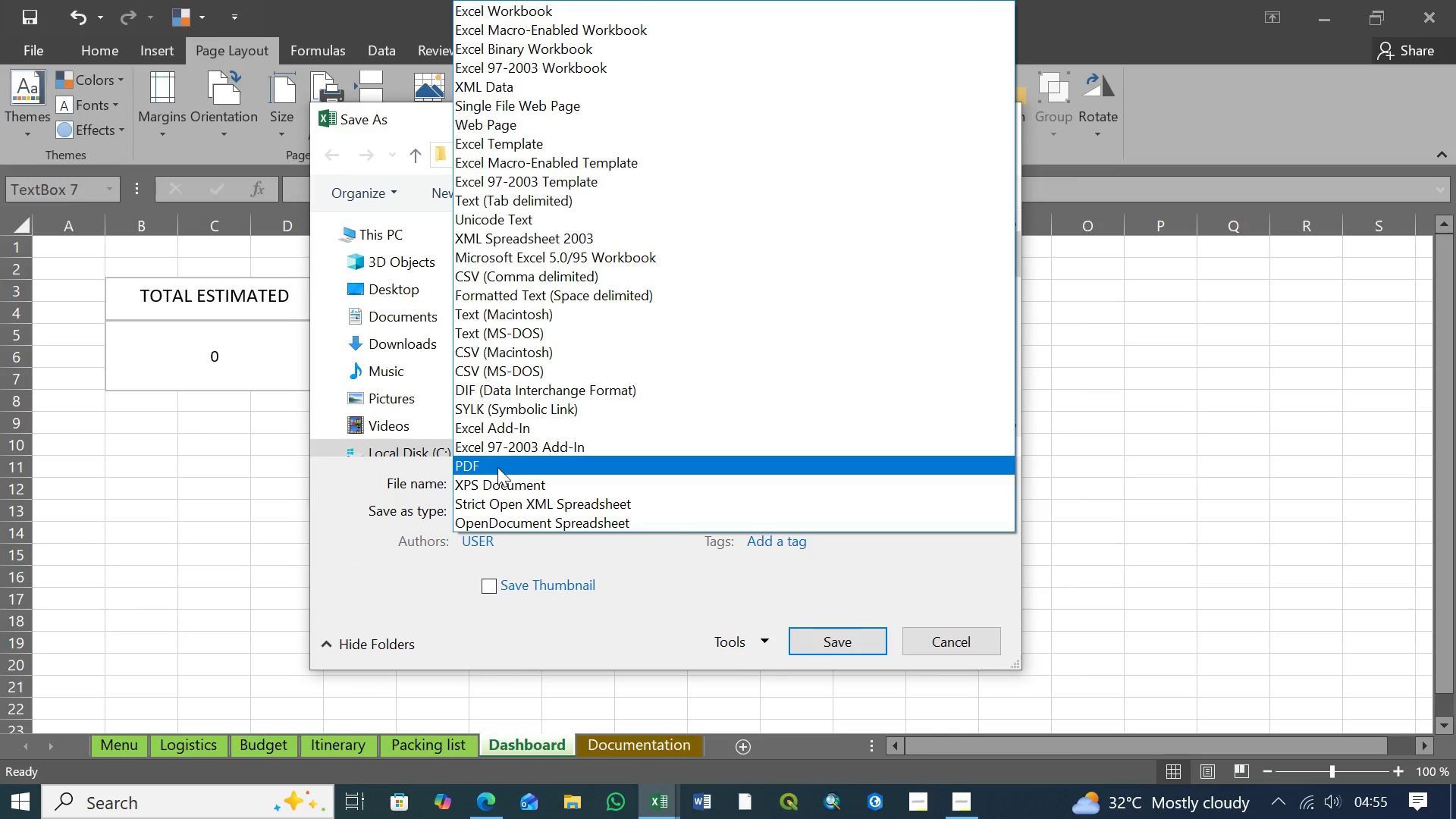 
left_click([497, 467])
 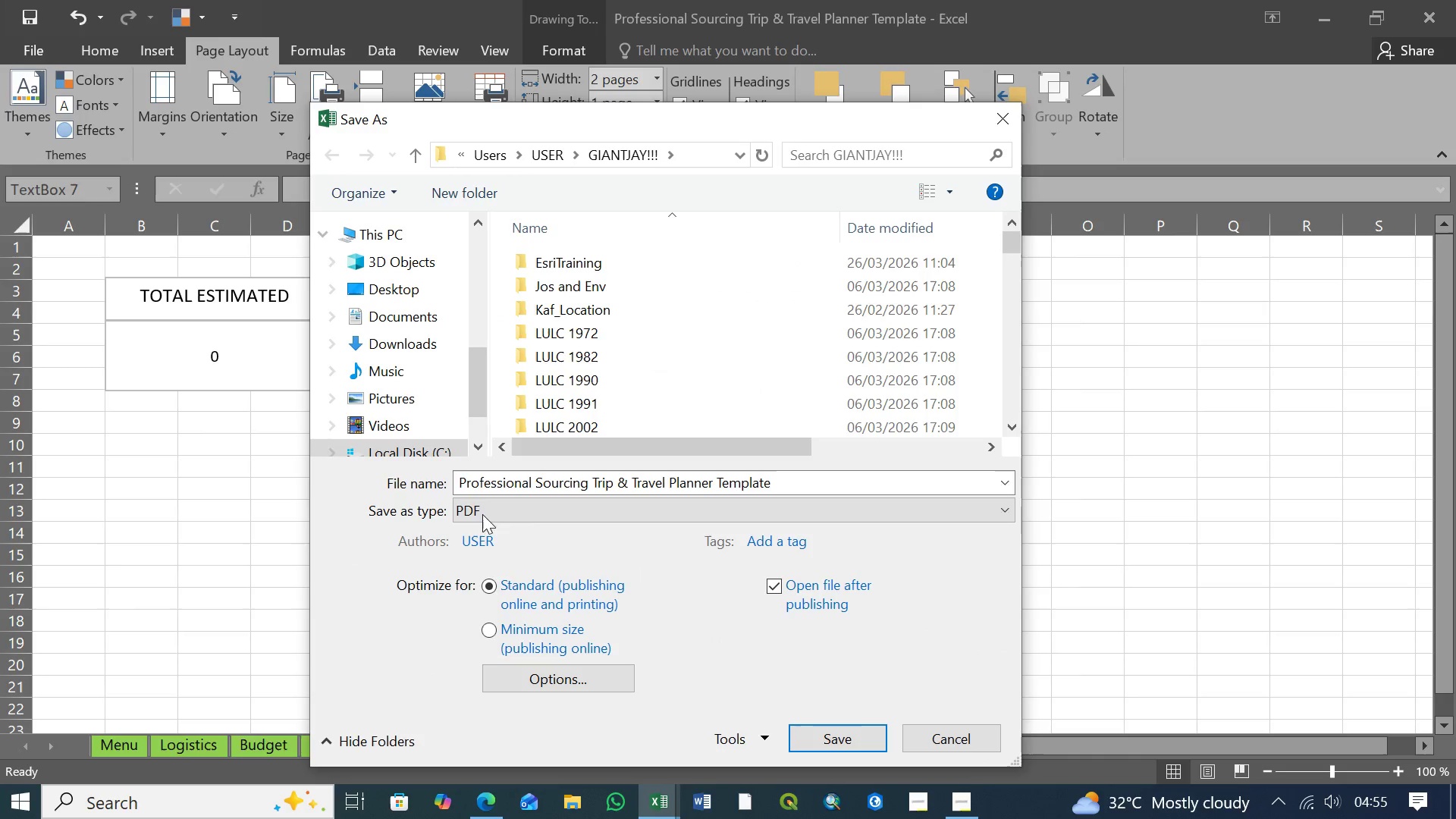 
wait(8.86)
 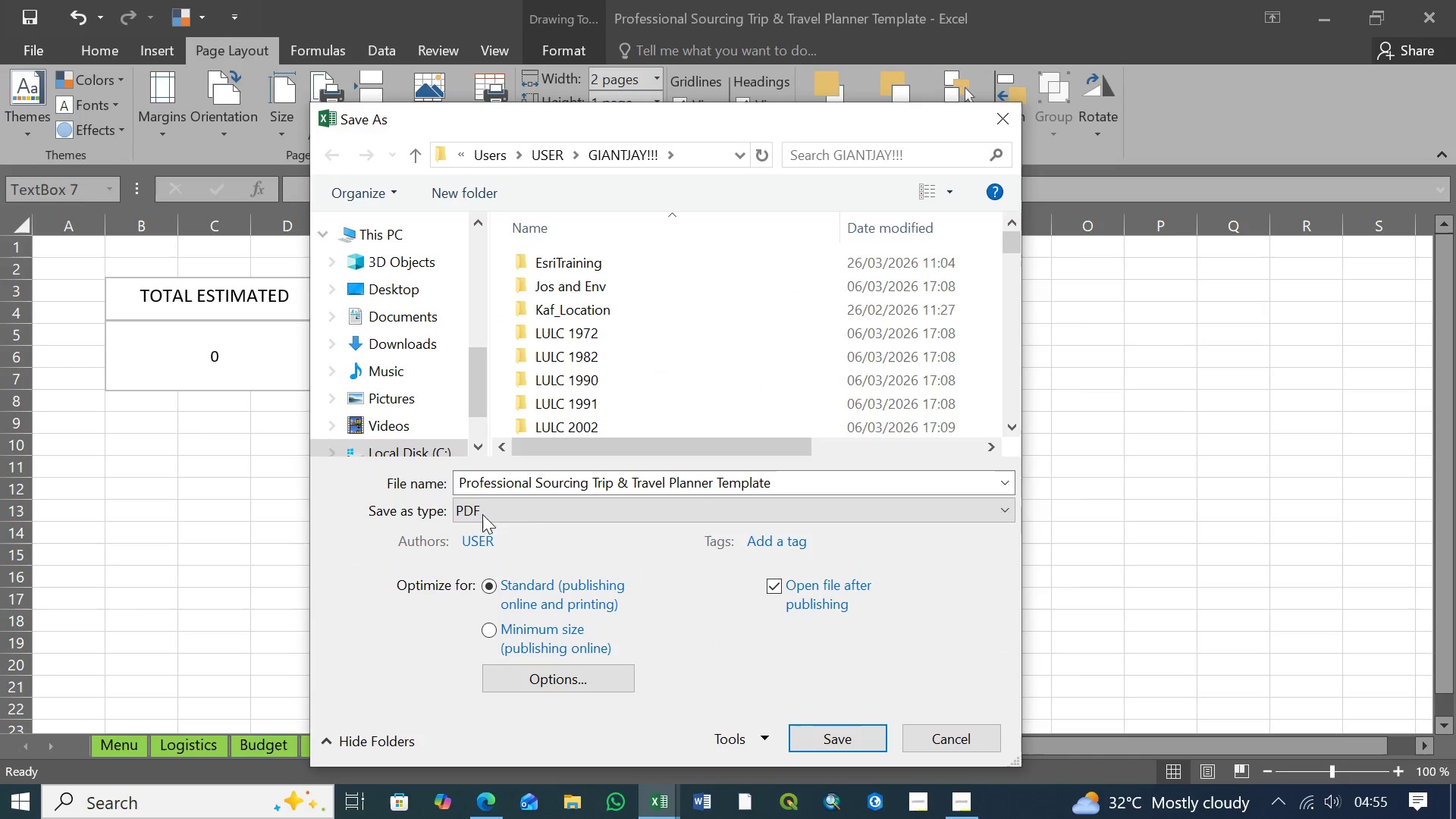 
left_click([827, 736])
 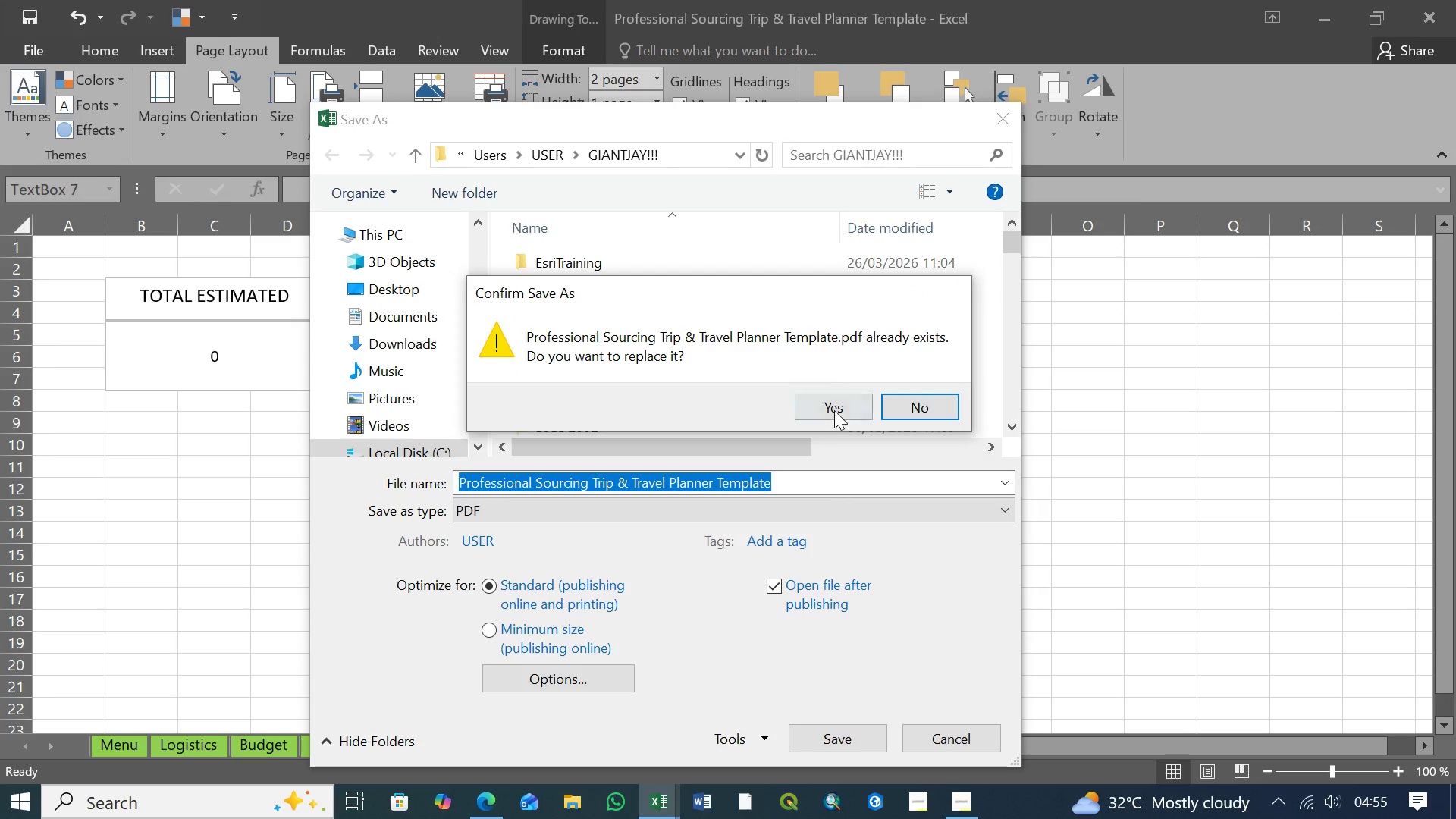 
left_click([831, 404])
 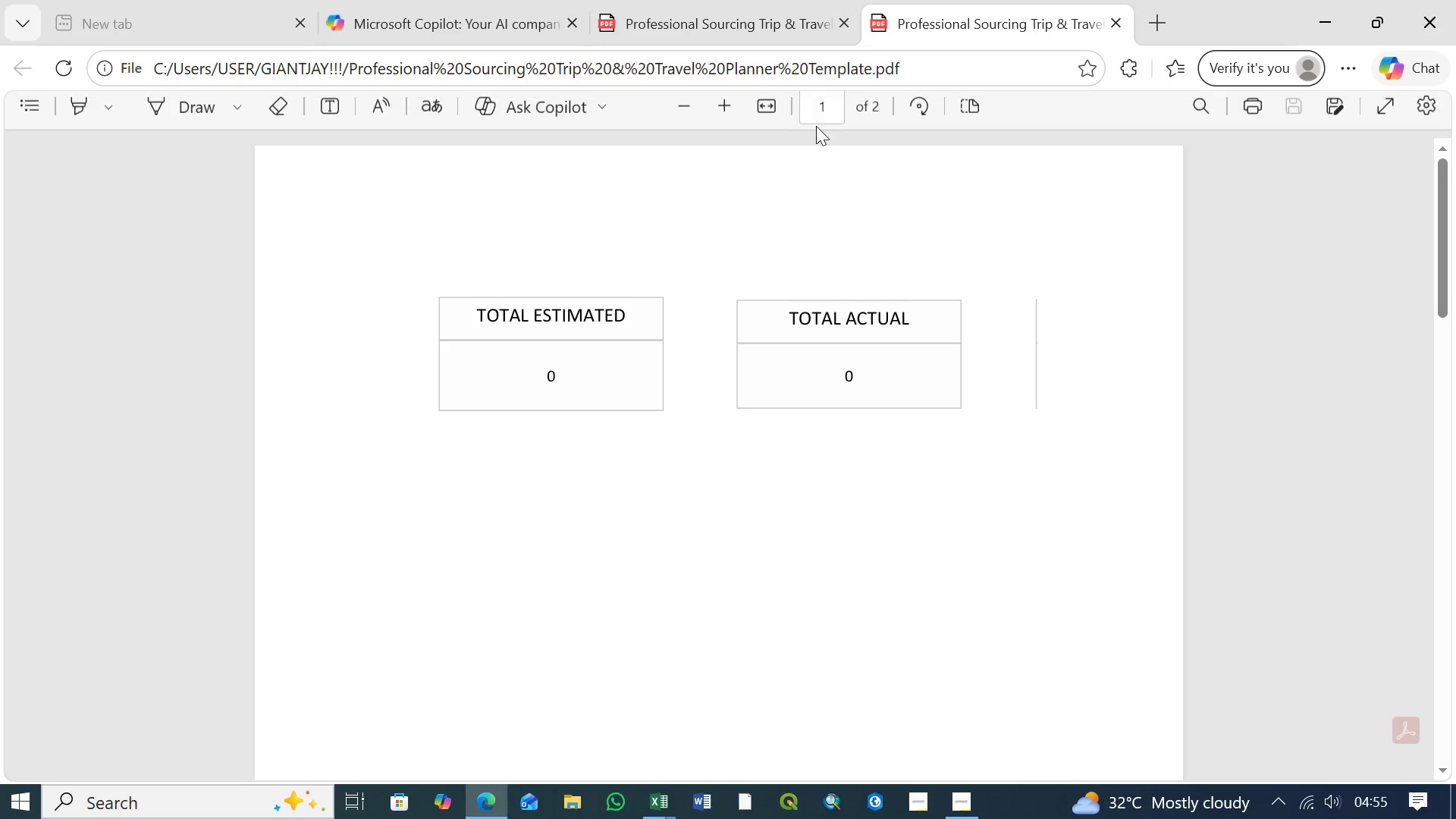 
wait(5.92)
 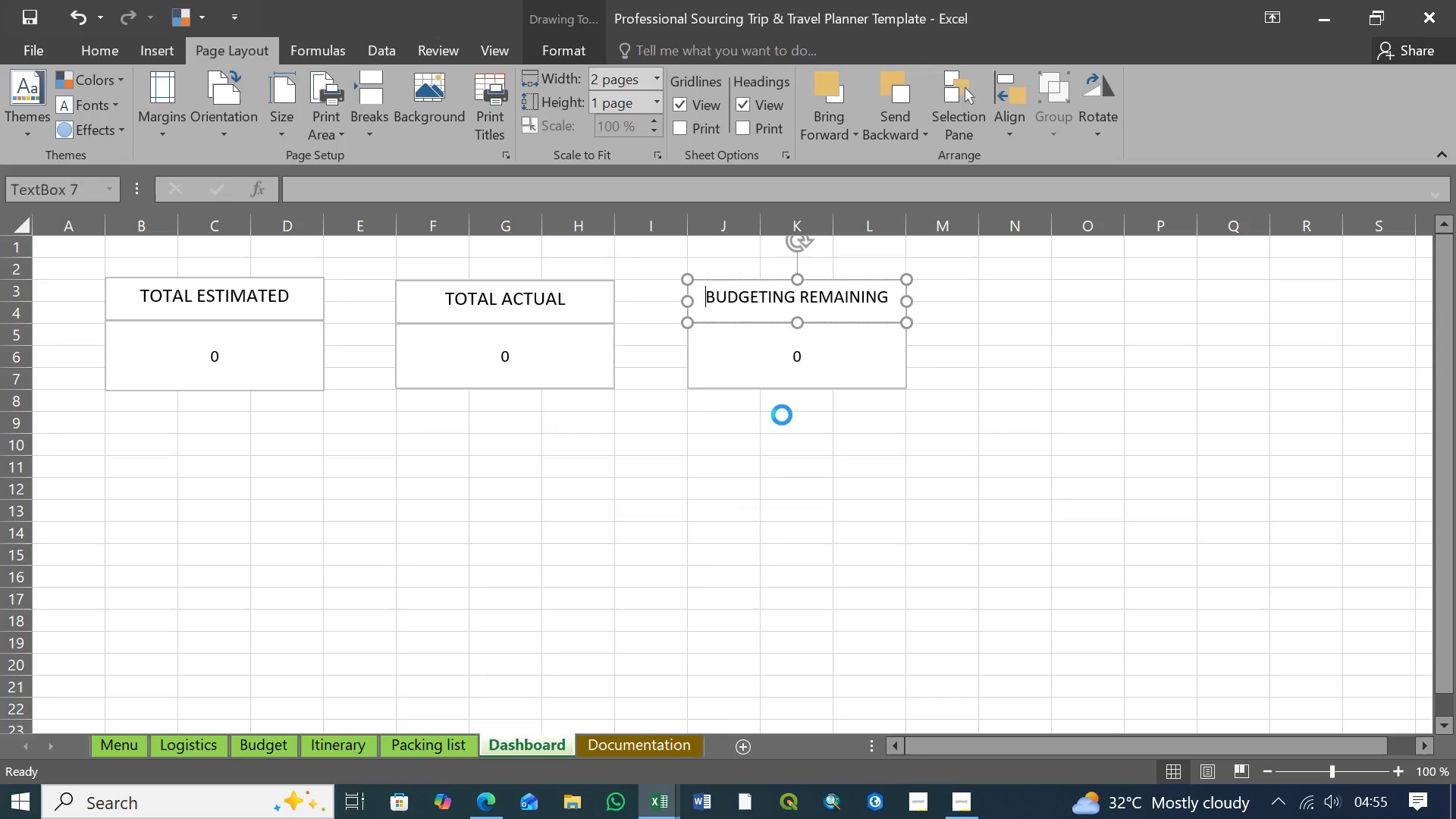 
left_click([846, 23])
 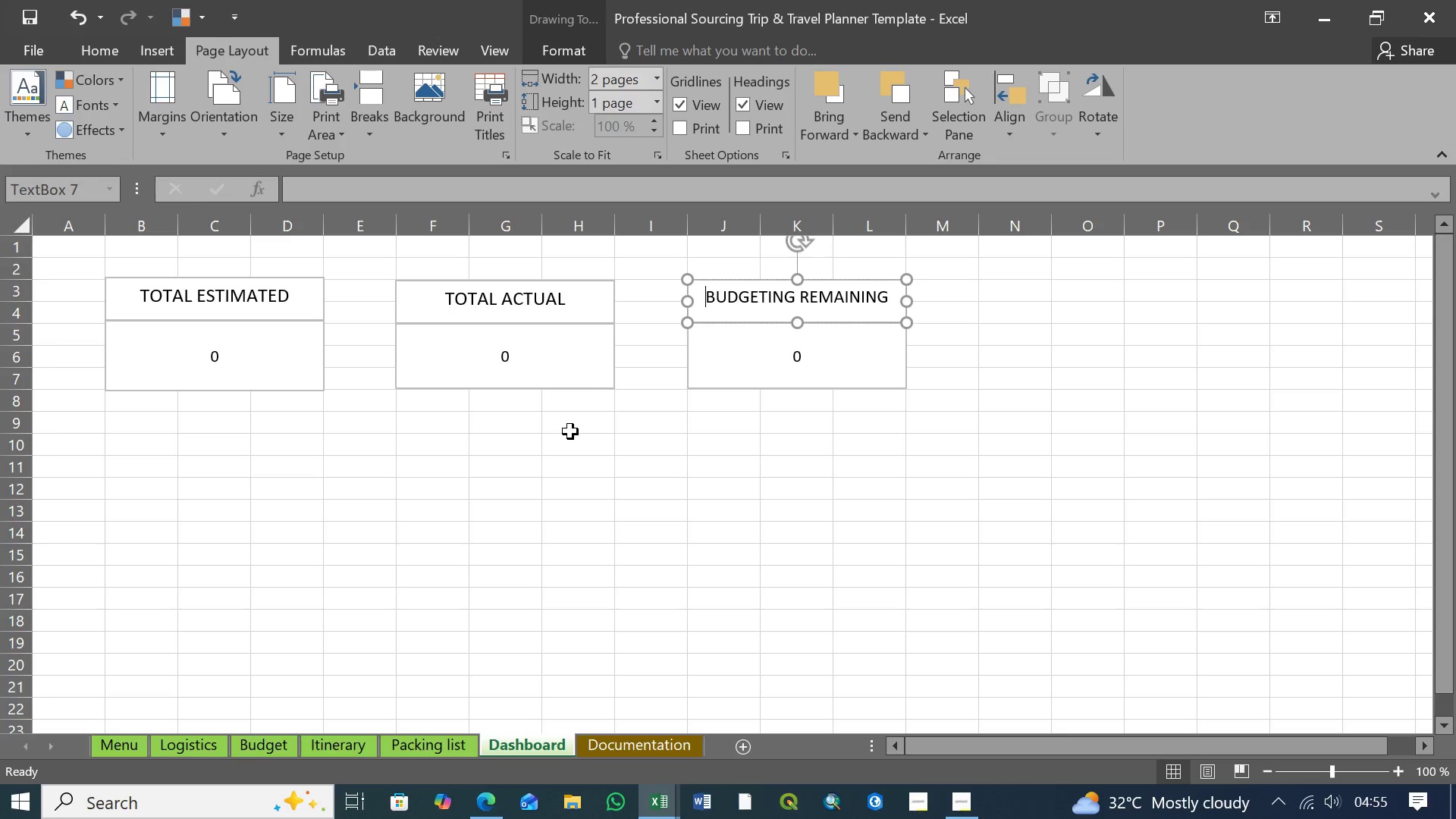 
wait(8.42)
 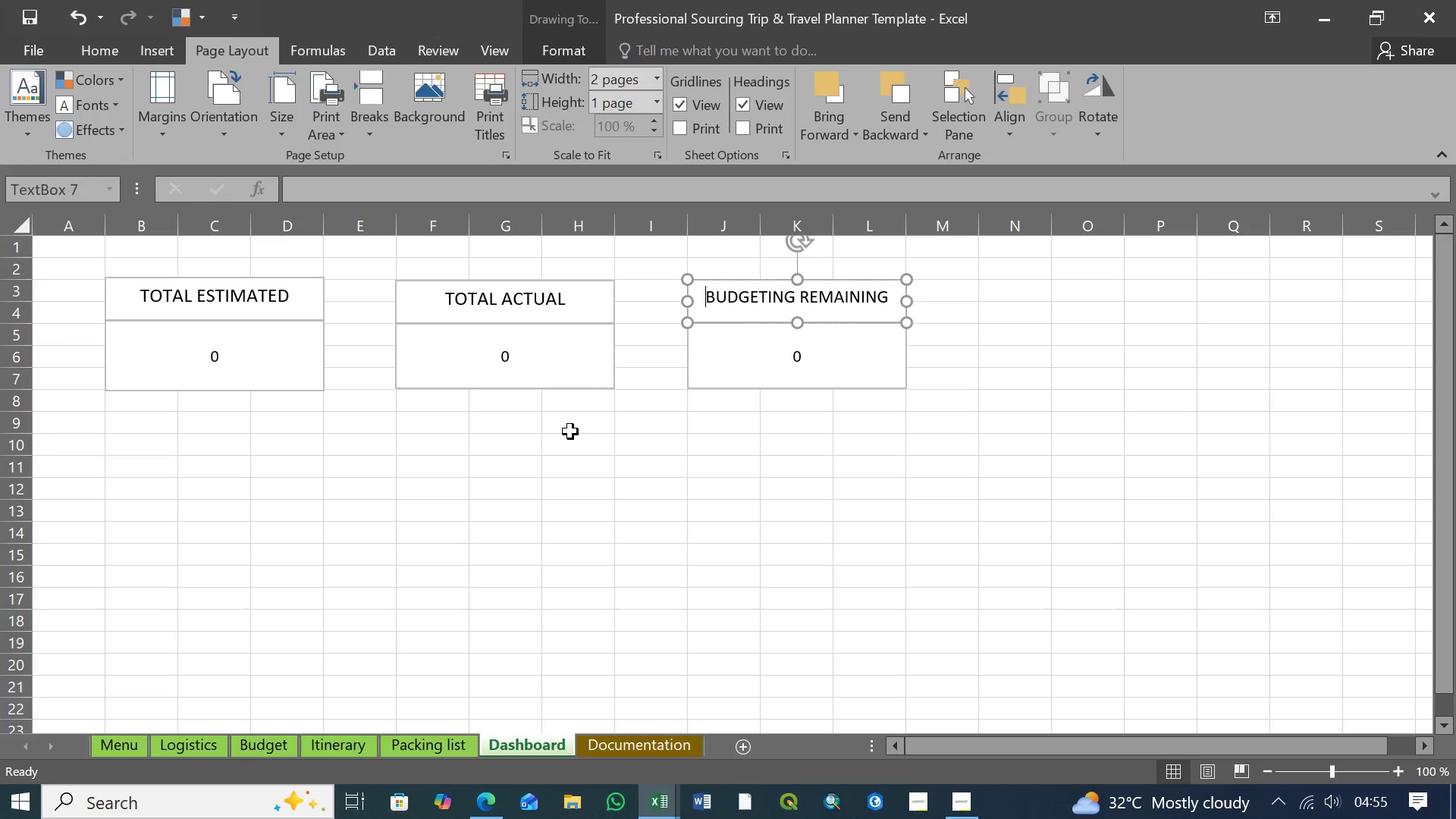 
left_click([959, 804])